 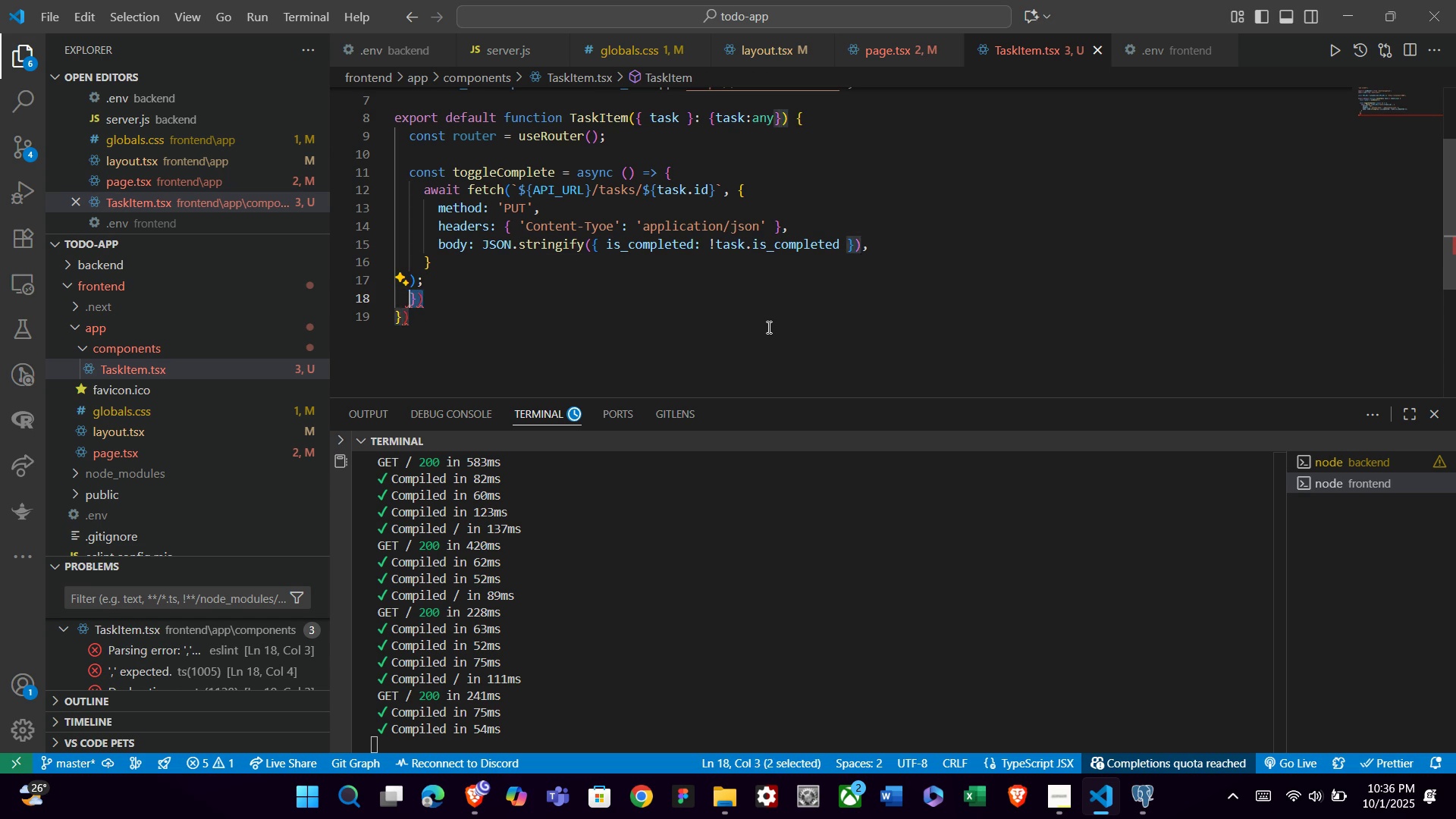 
key(Shift+ArrowLeft)
 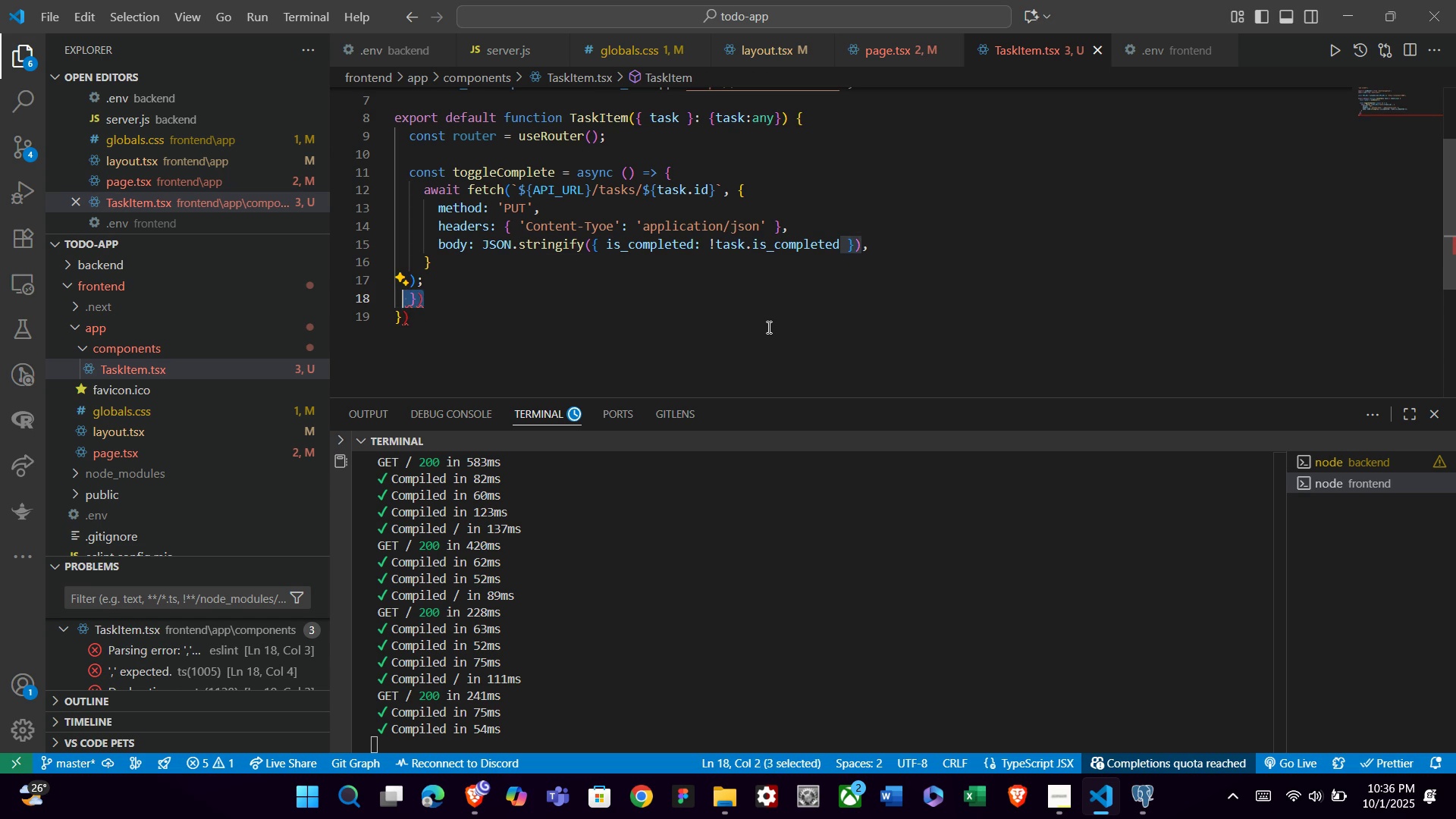 
key(Shift+ArrowLeft)
 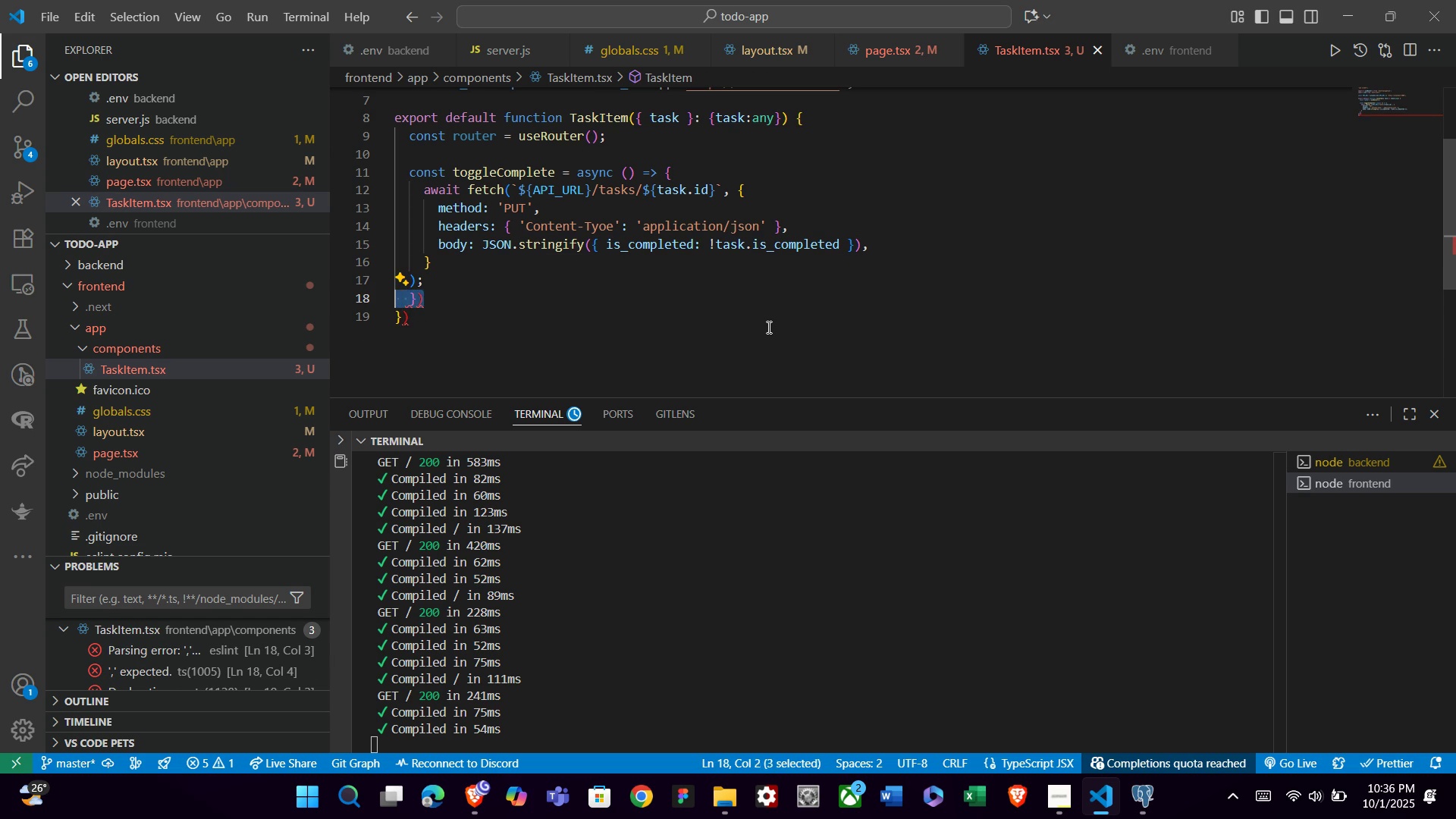 
key(Shift+ArrowLeft)
 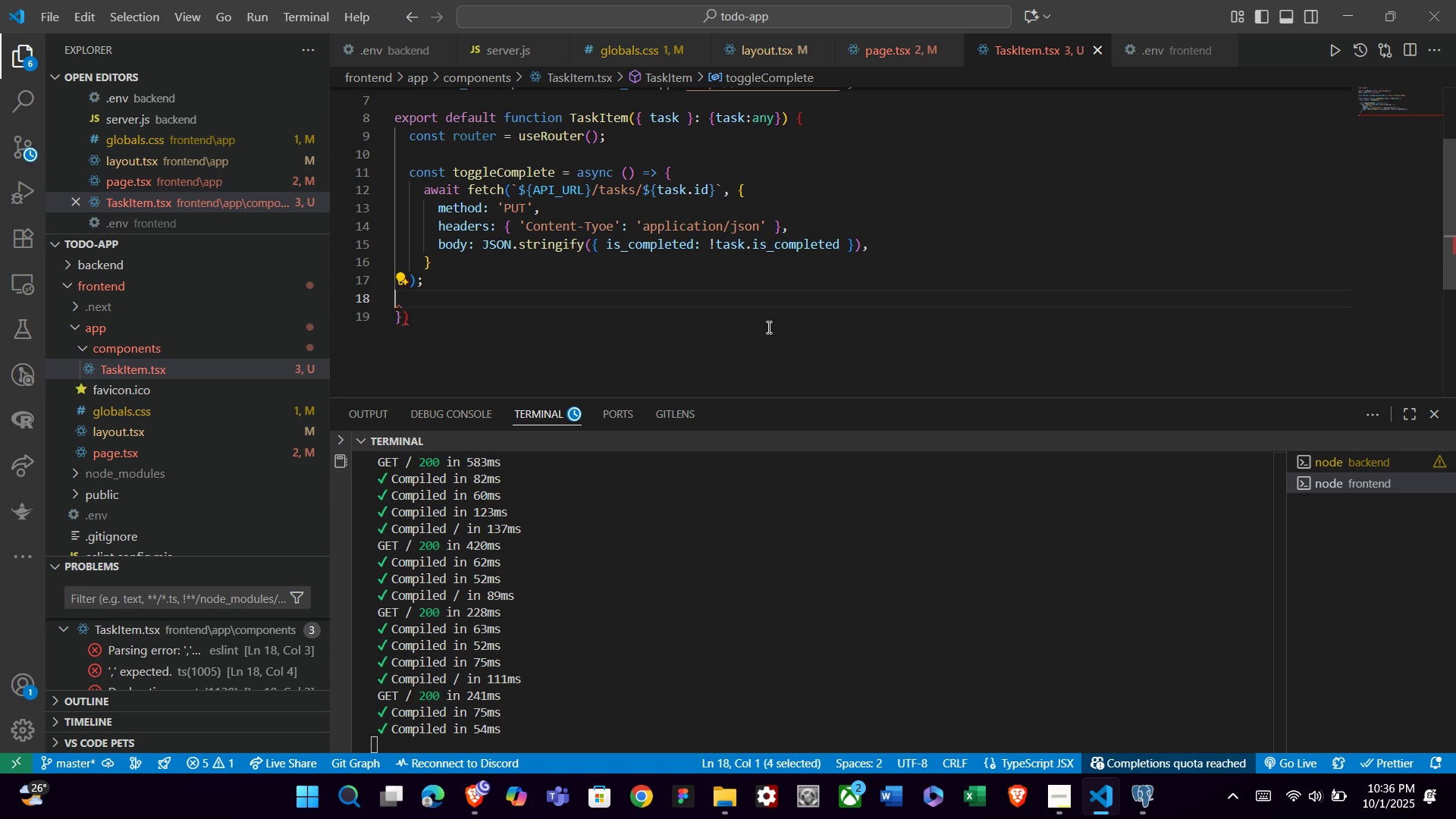 
key(Backspace)
 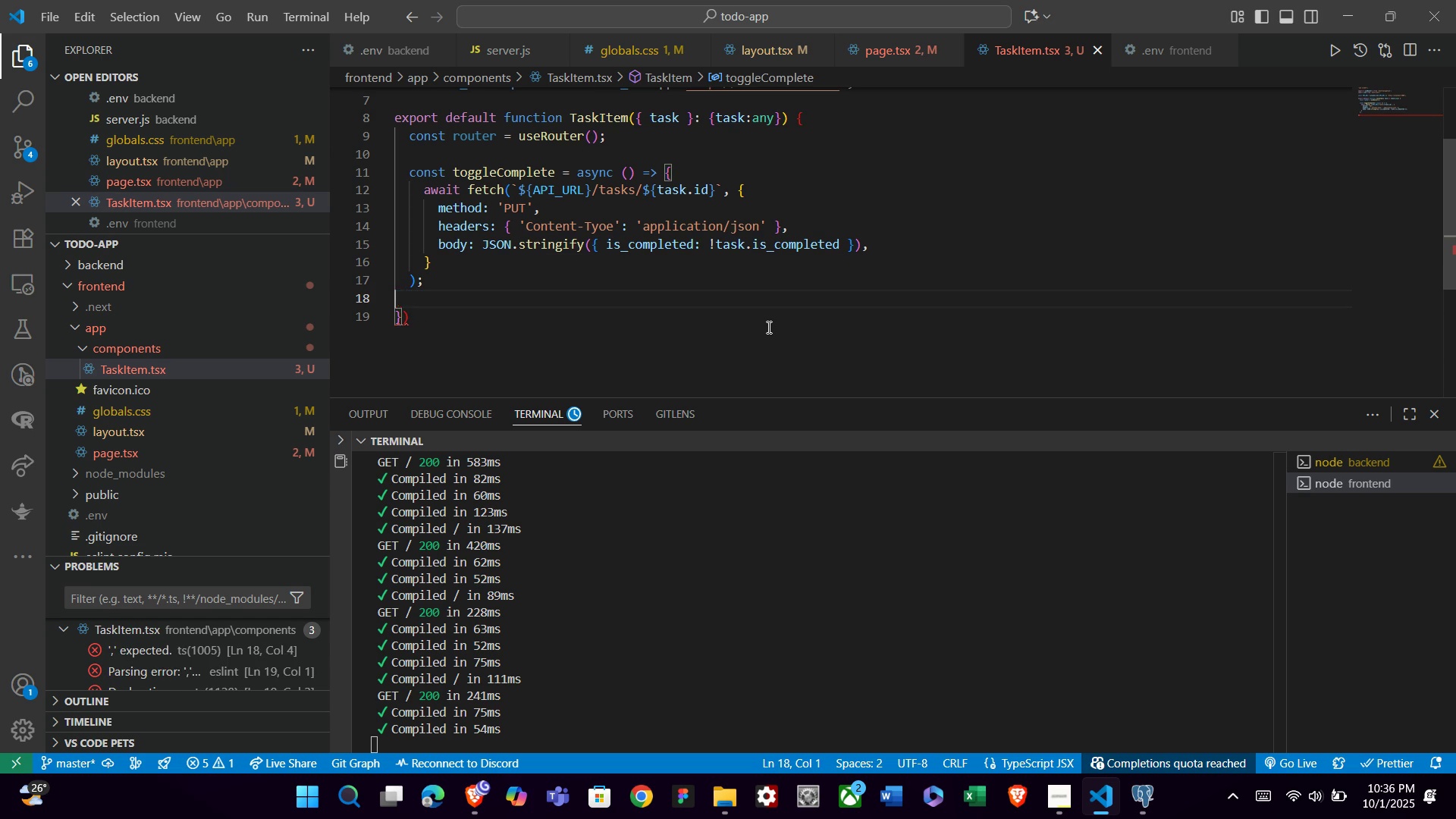 
key(Backspace)
 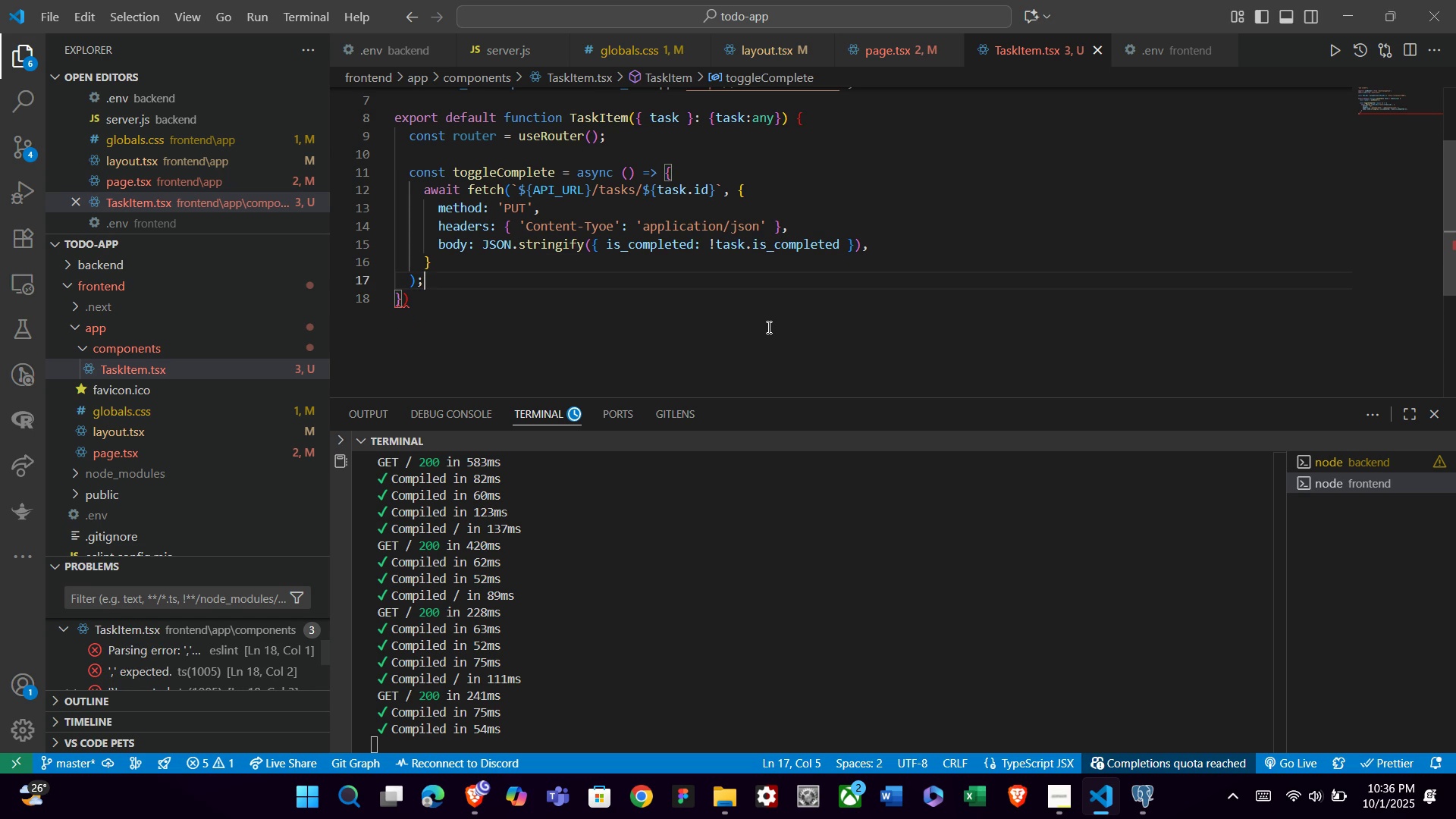 
key(ArrowUp)
 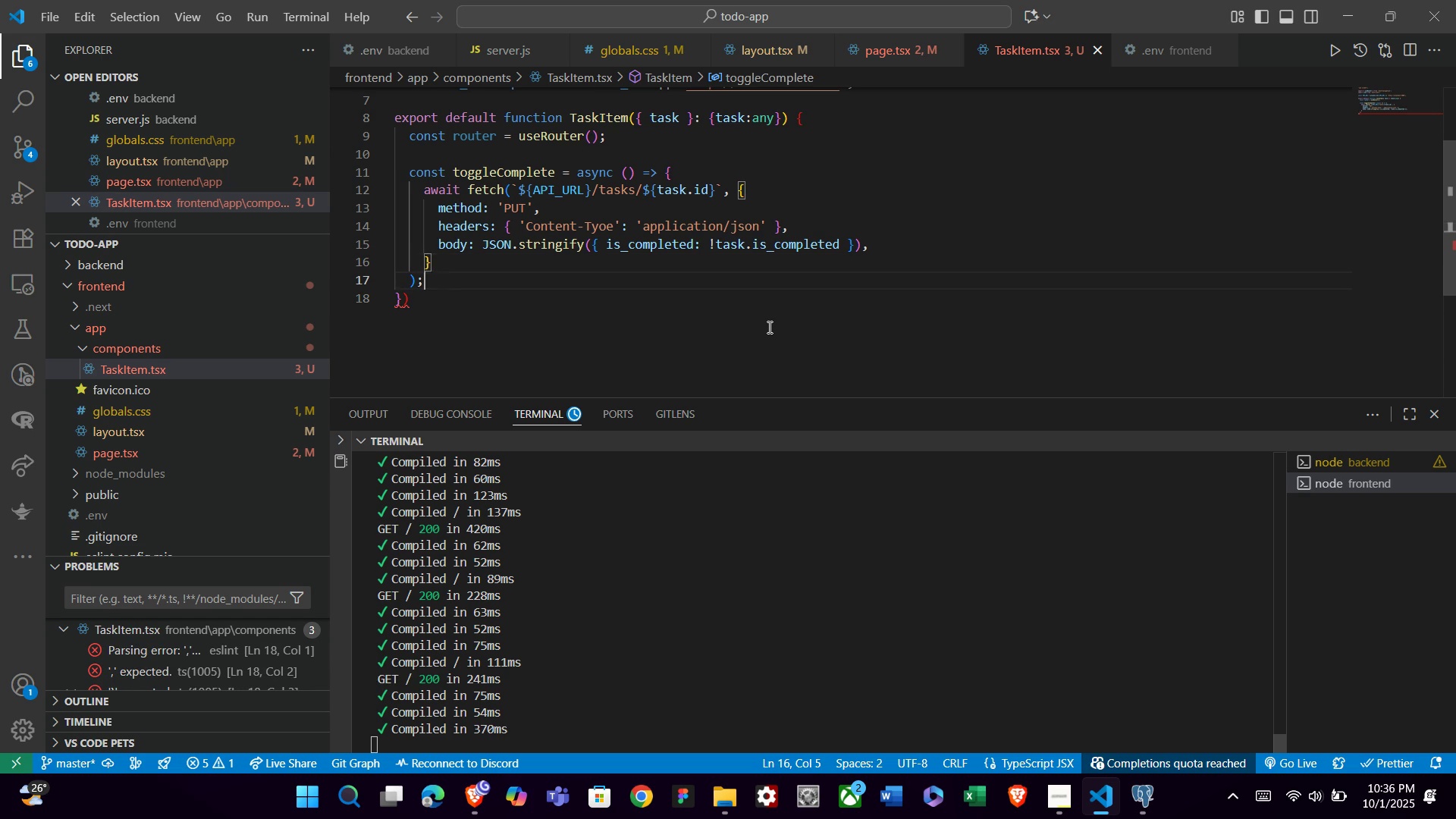 
key(ArrowDown)
 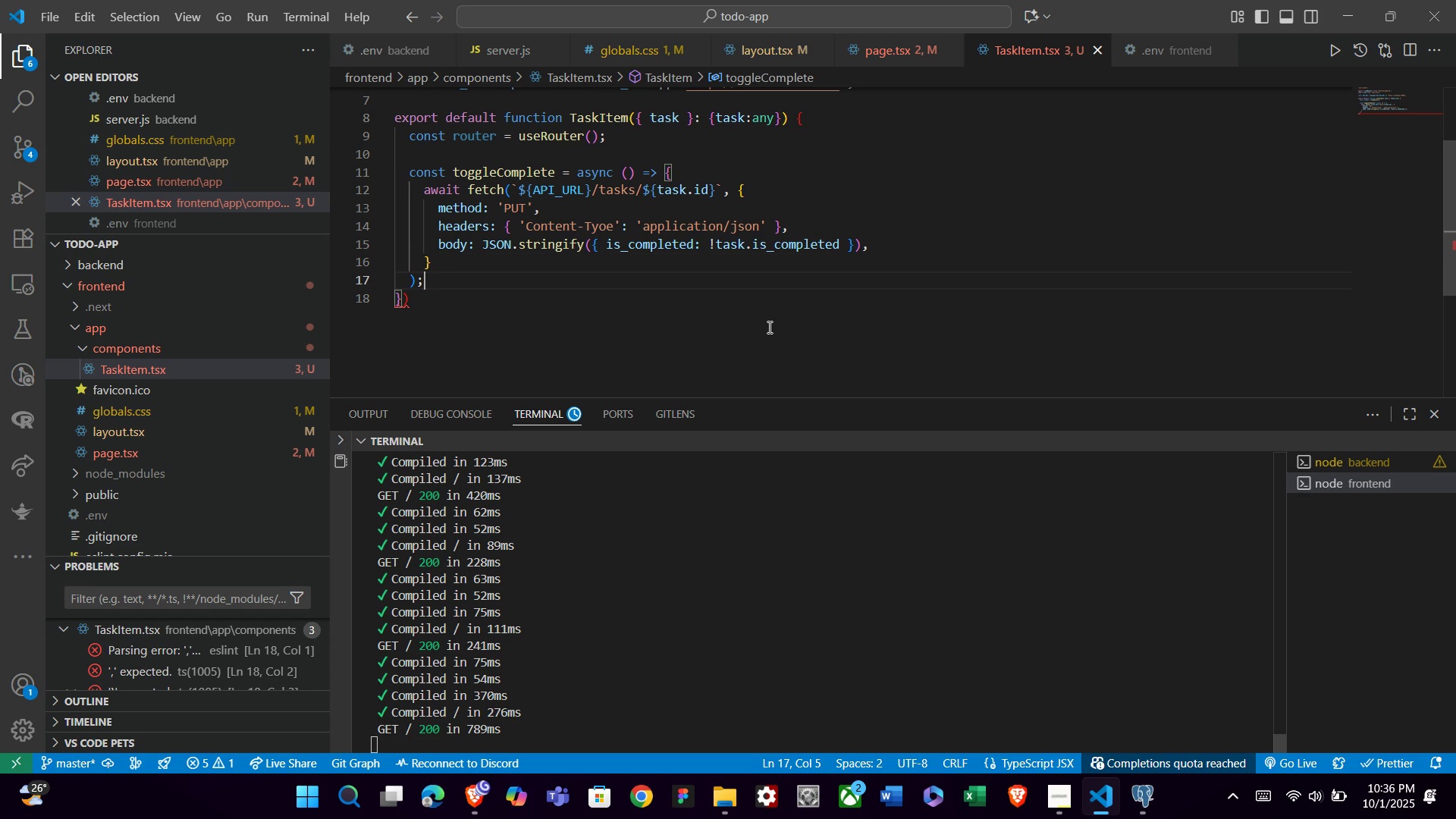 
key(ArrowLeft)
 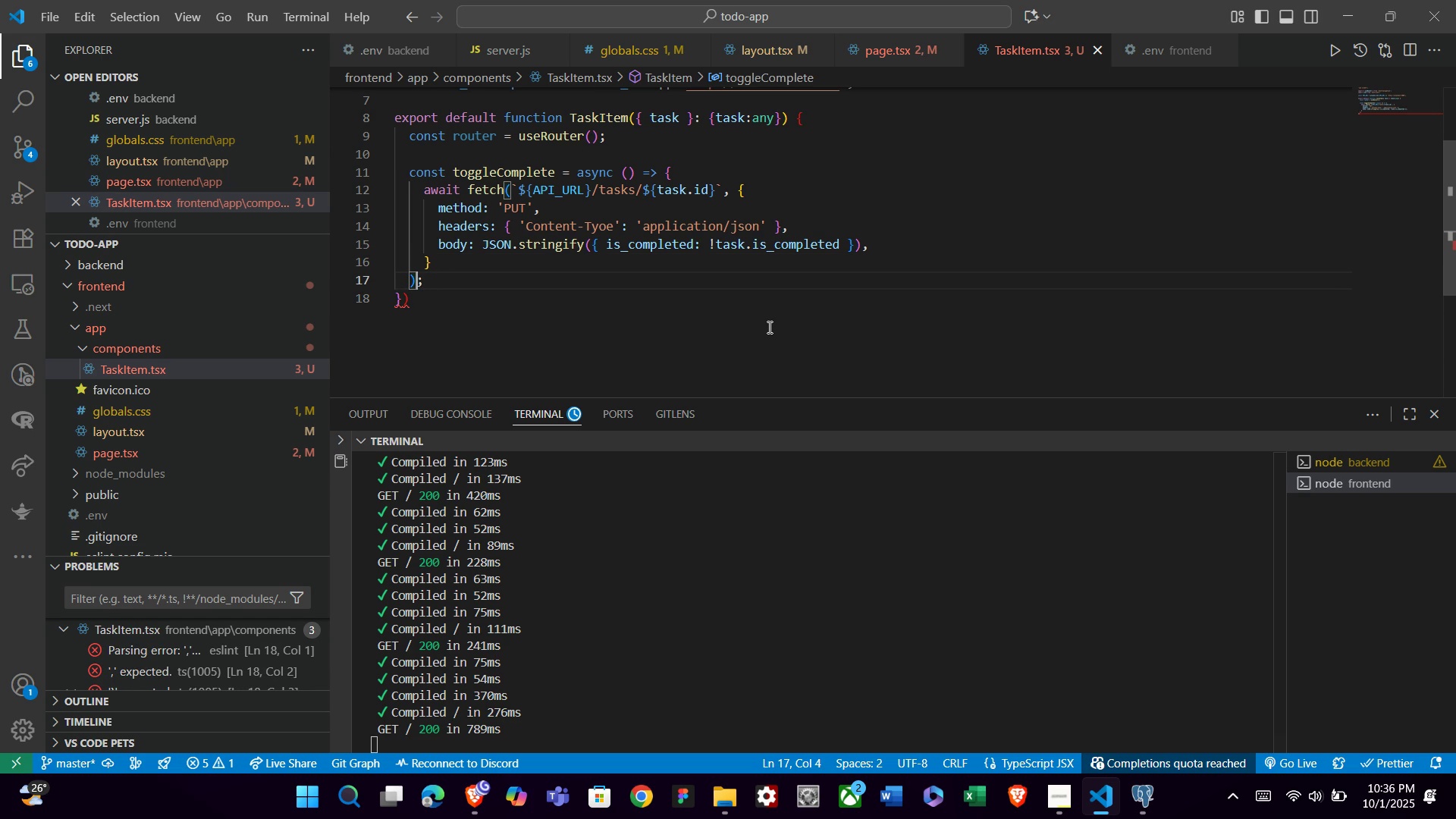 
key(ArrowLeft)
 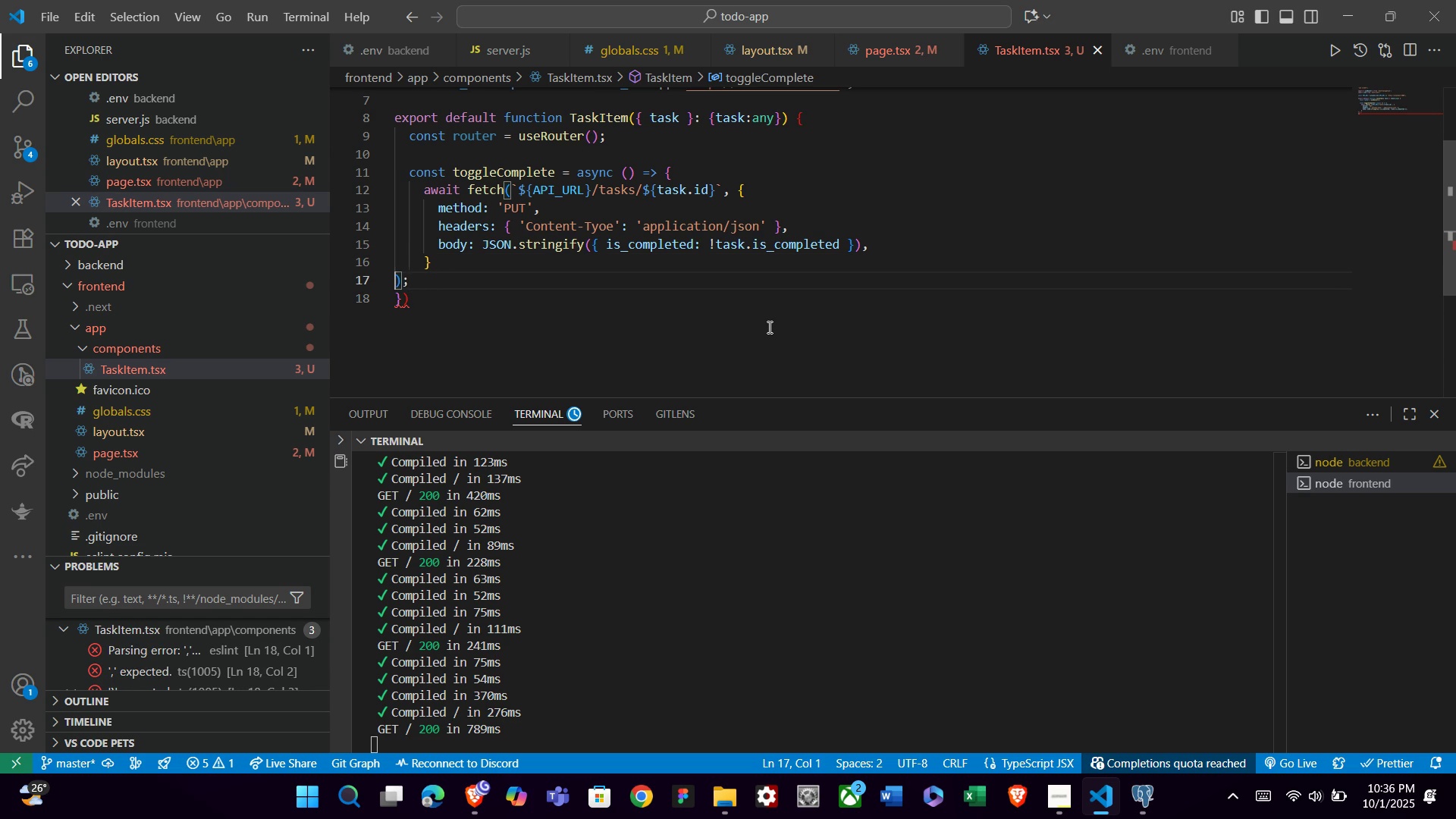 
key(Backspace)
 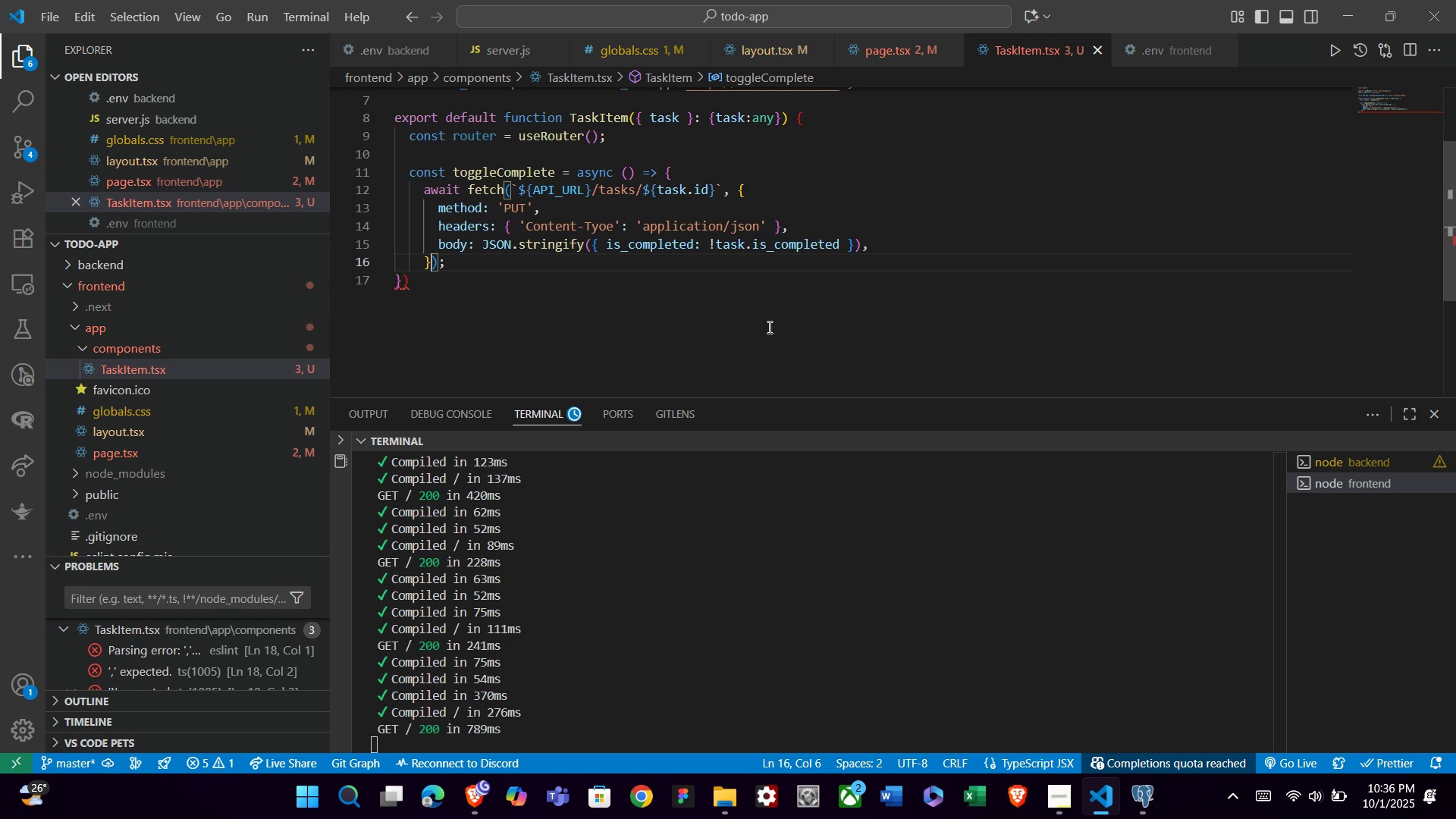 
key(Backspace)
 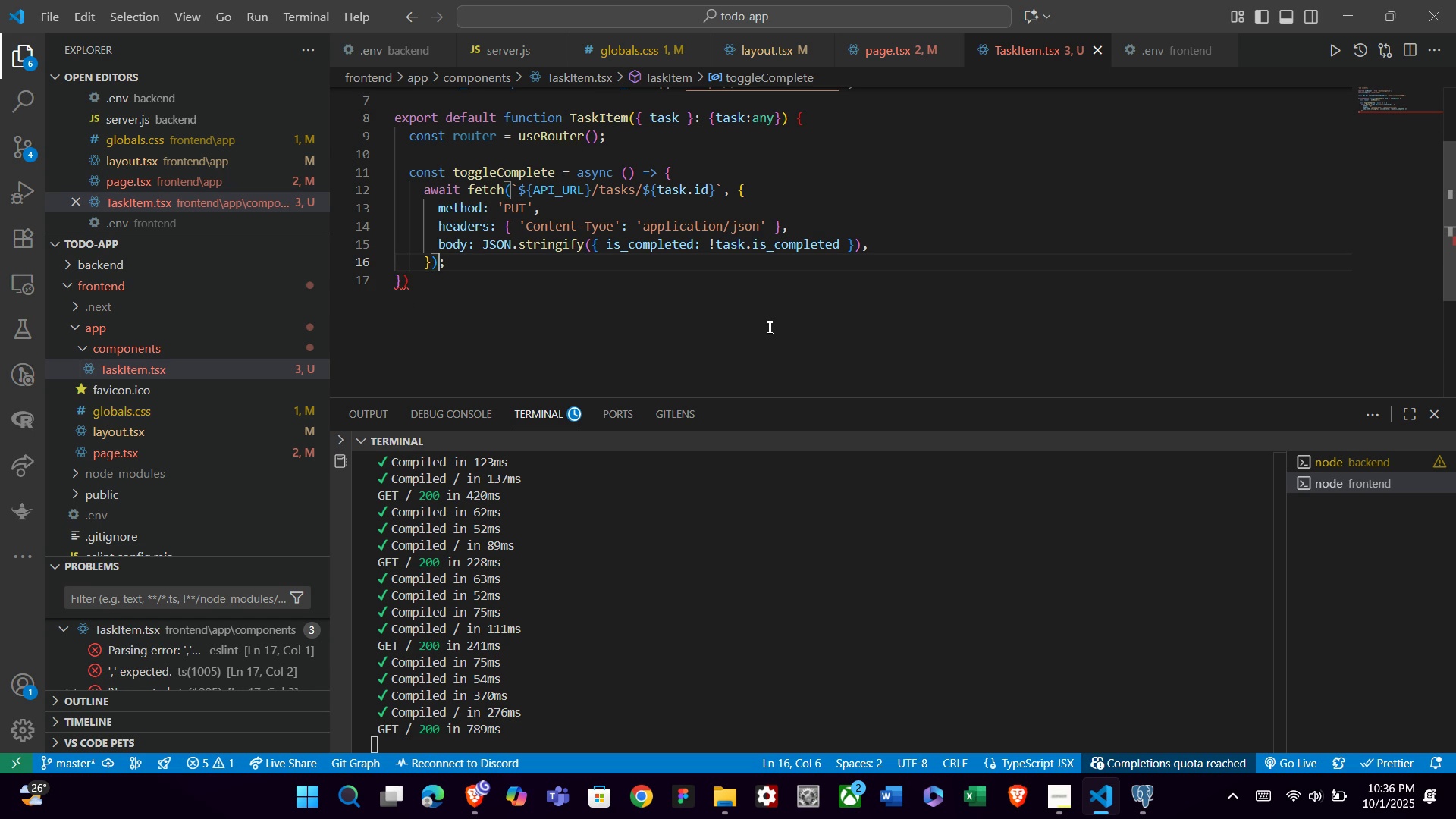 
key(ArrowRight)
 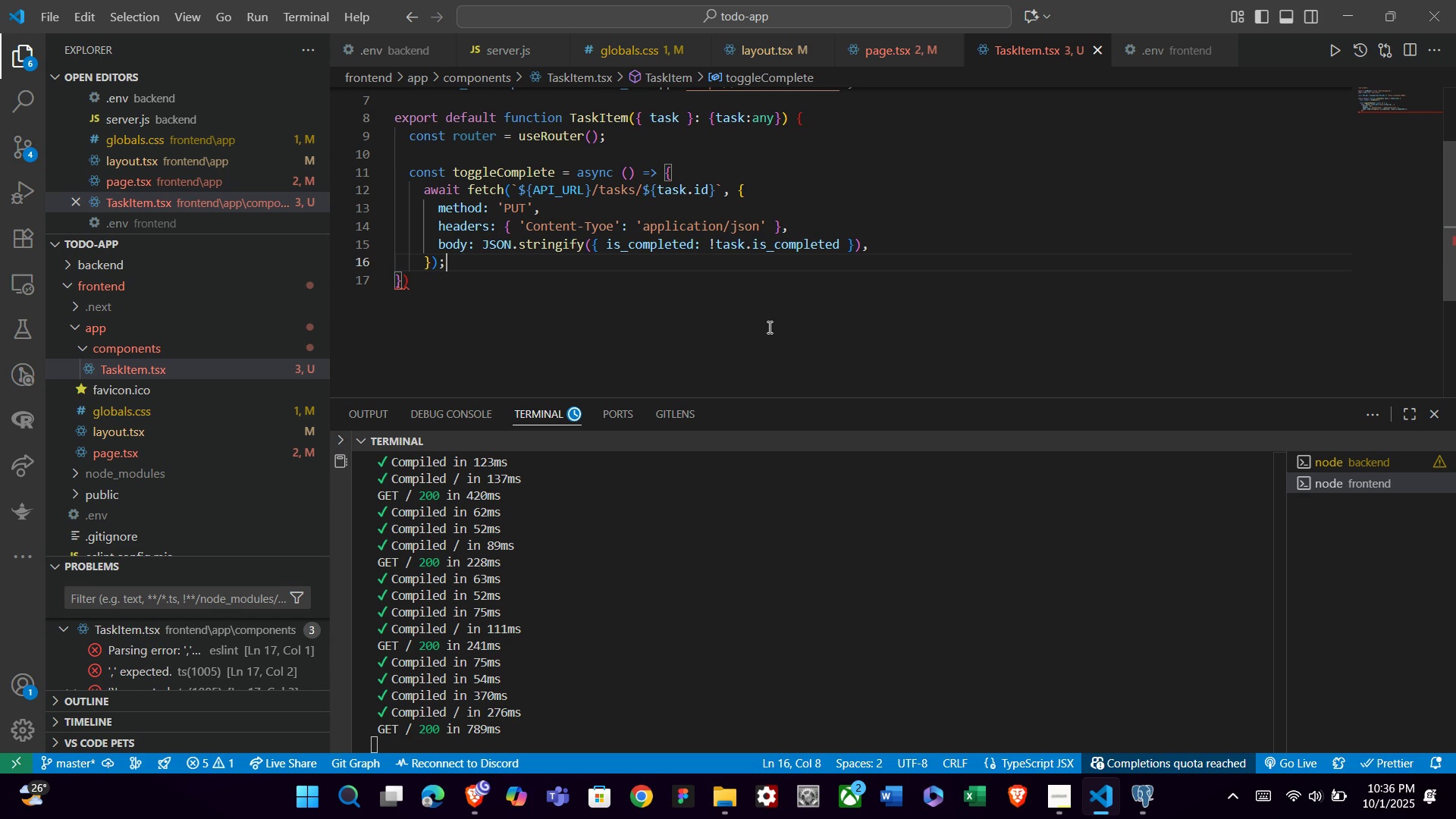 
key(ArrowRight)
 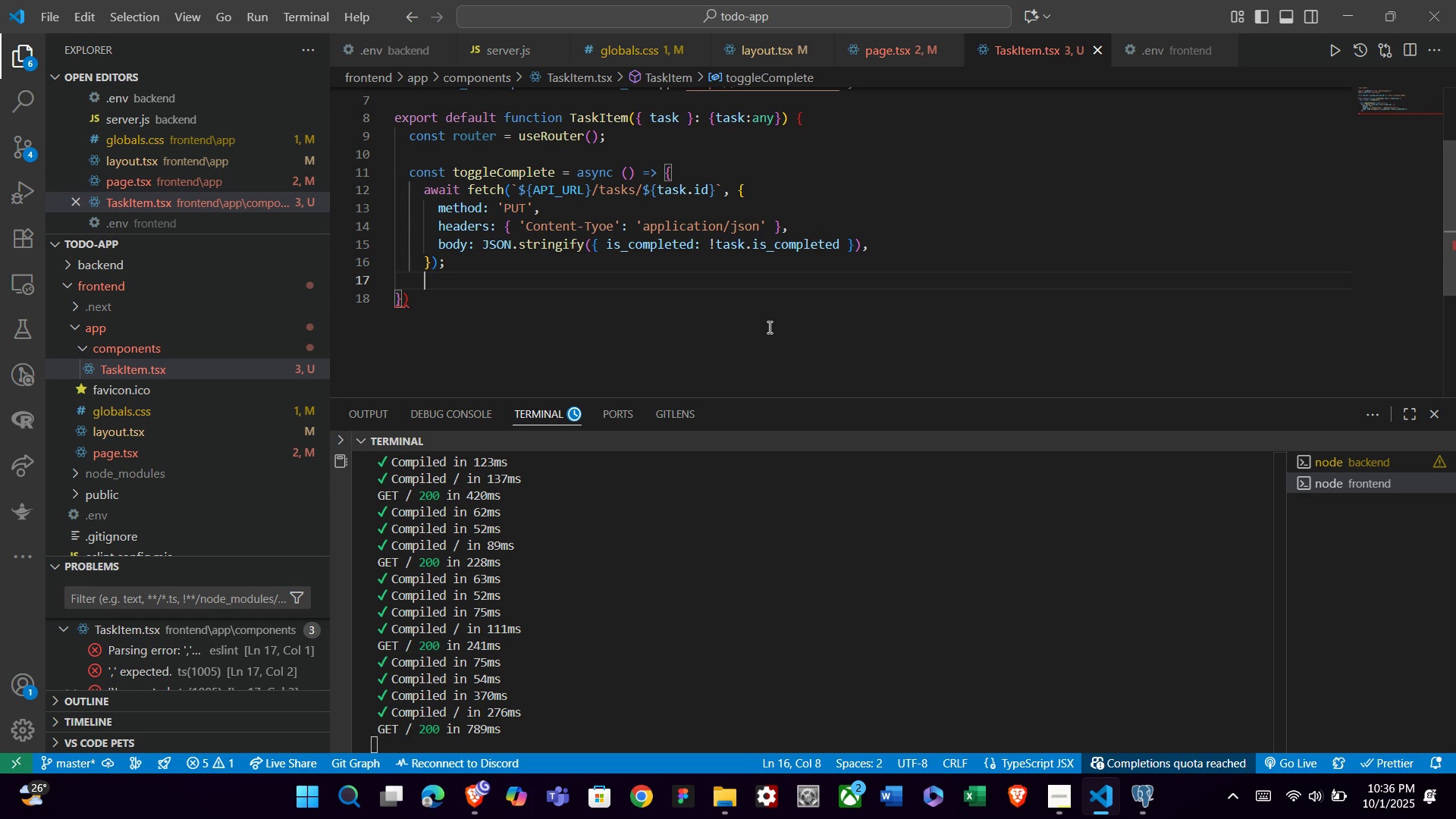 
key(Enter)
 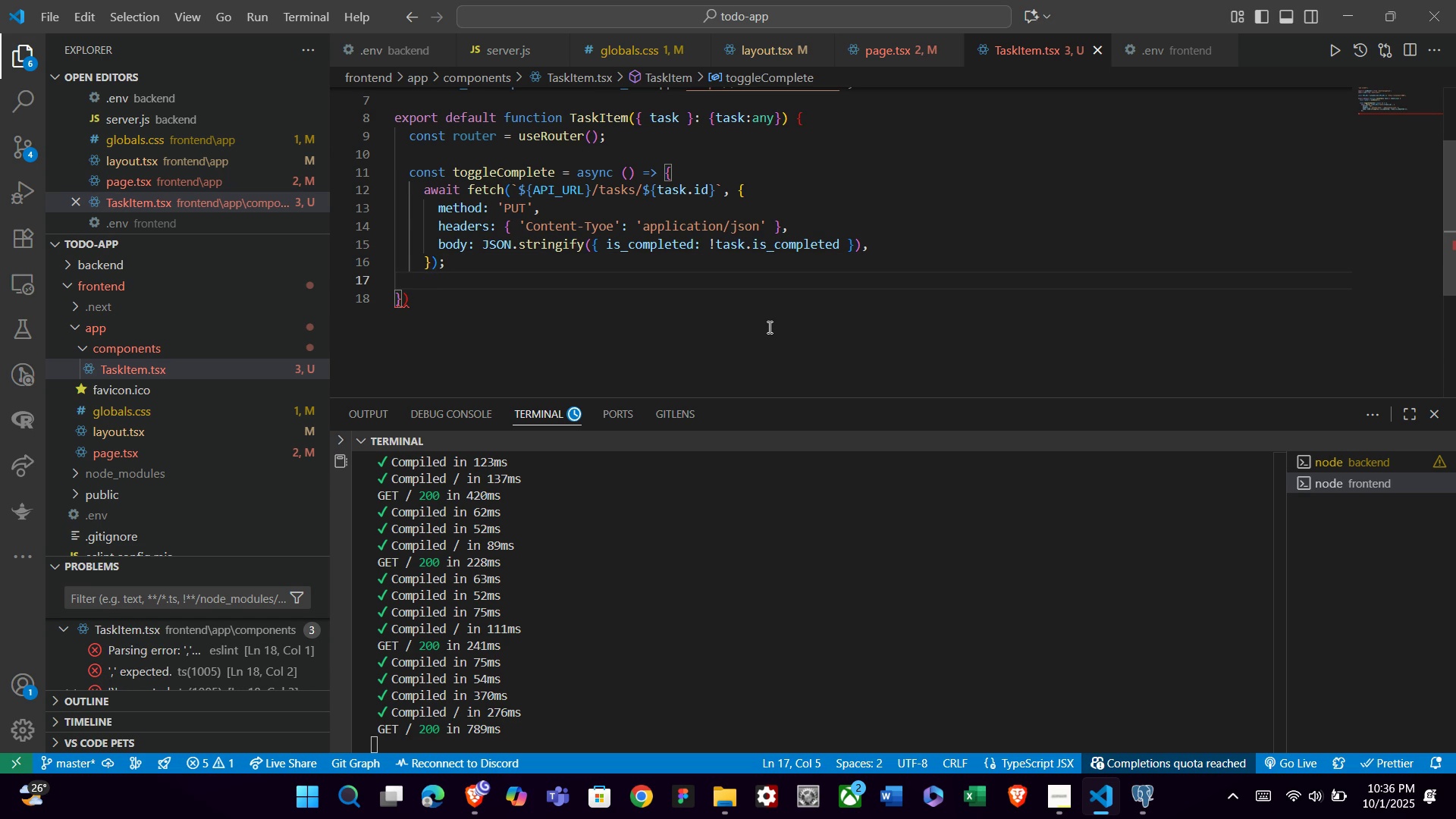 
type(router.re)
 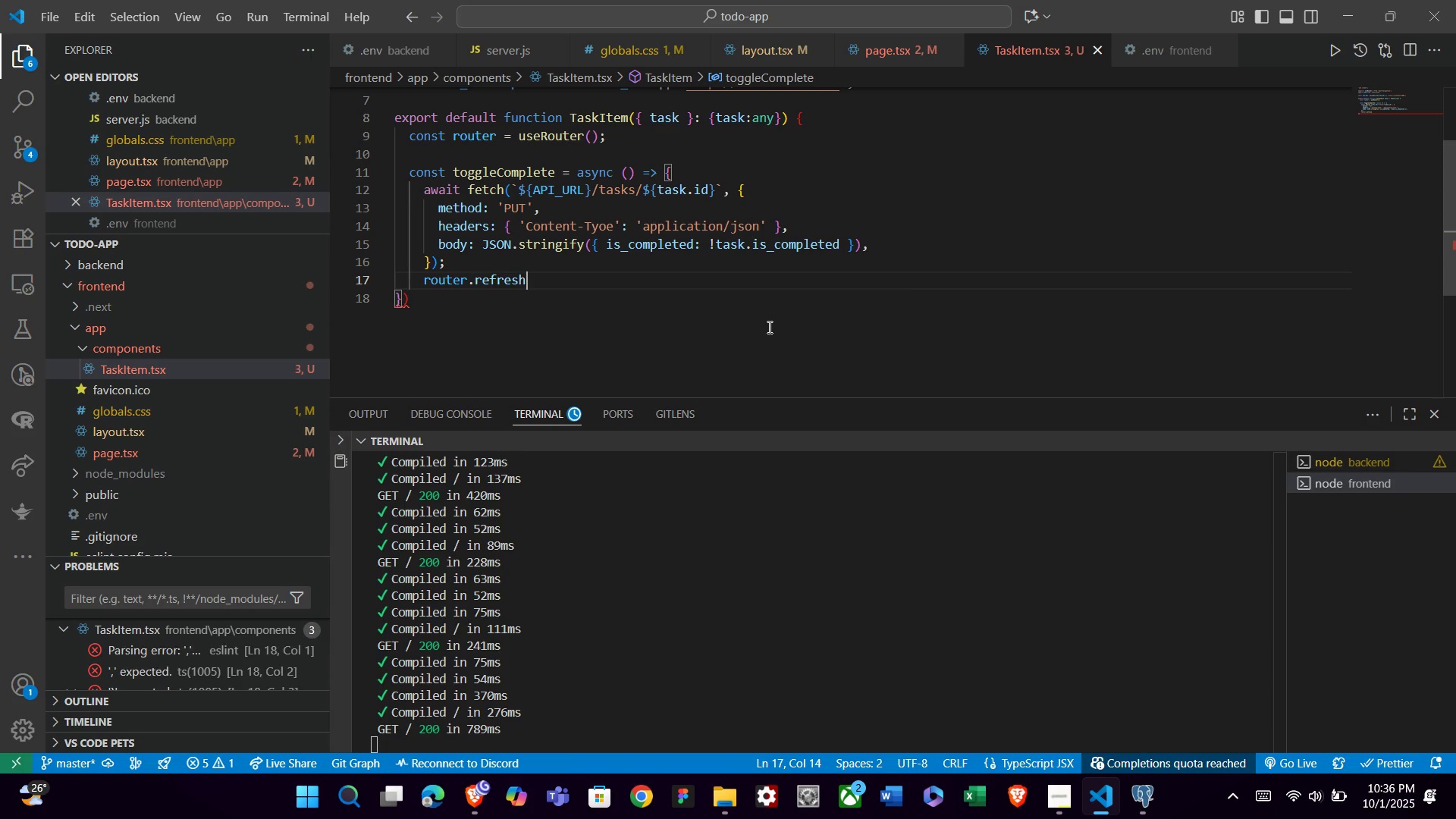 
key(Enter)